 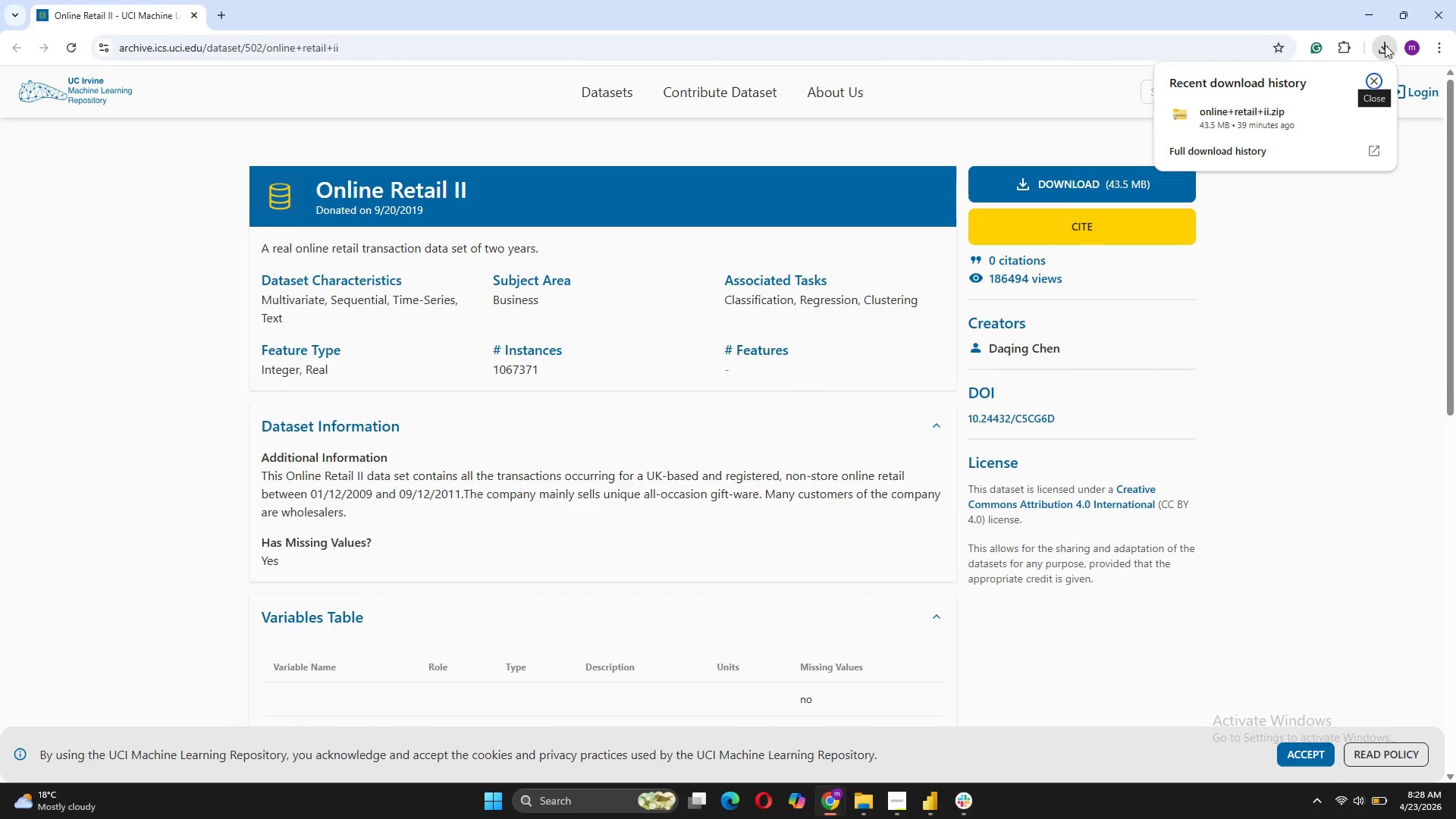 
left_click([1340, 111])
 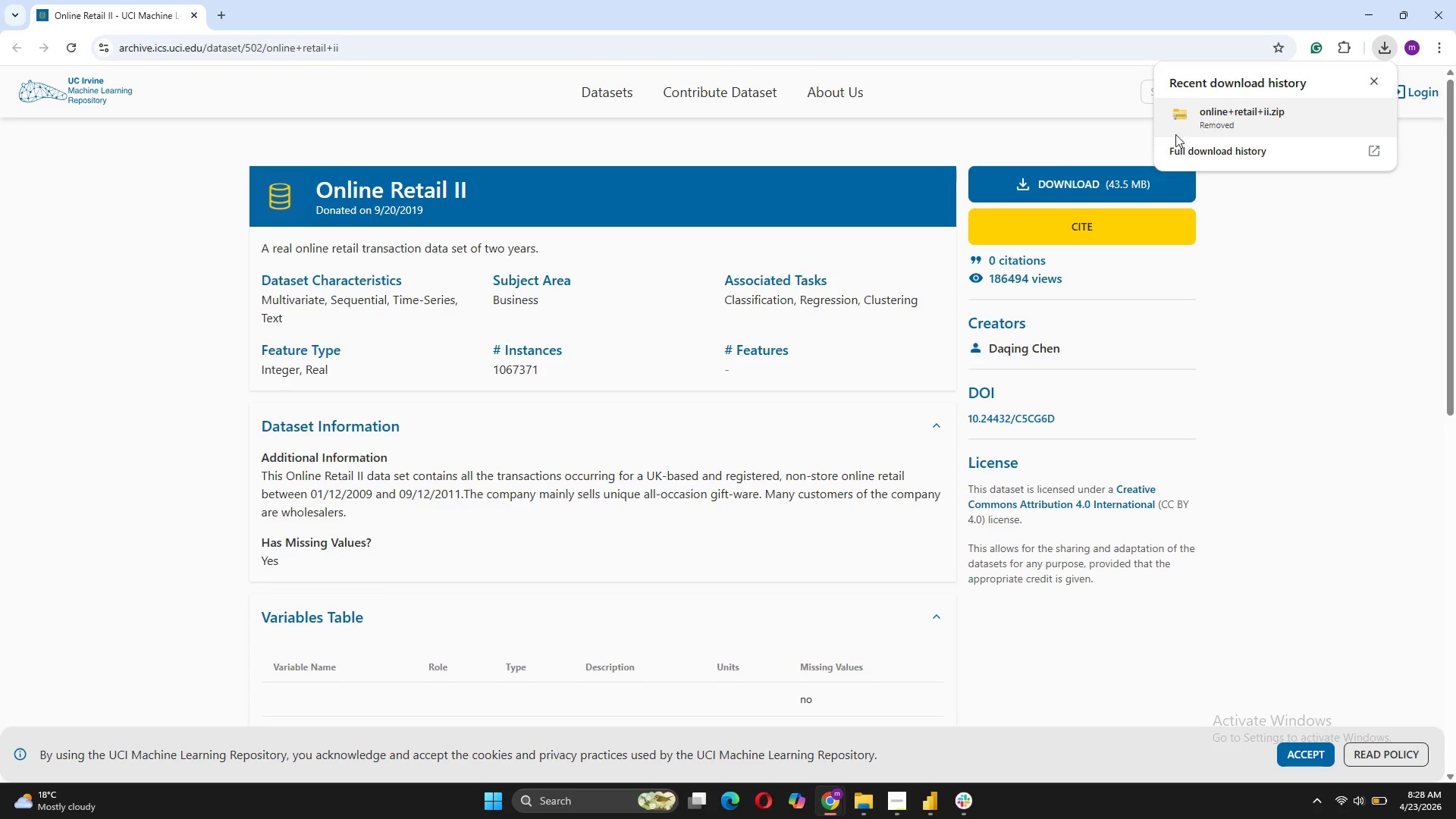 
left_click([1140, 184])
 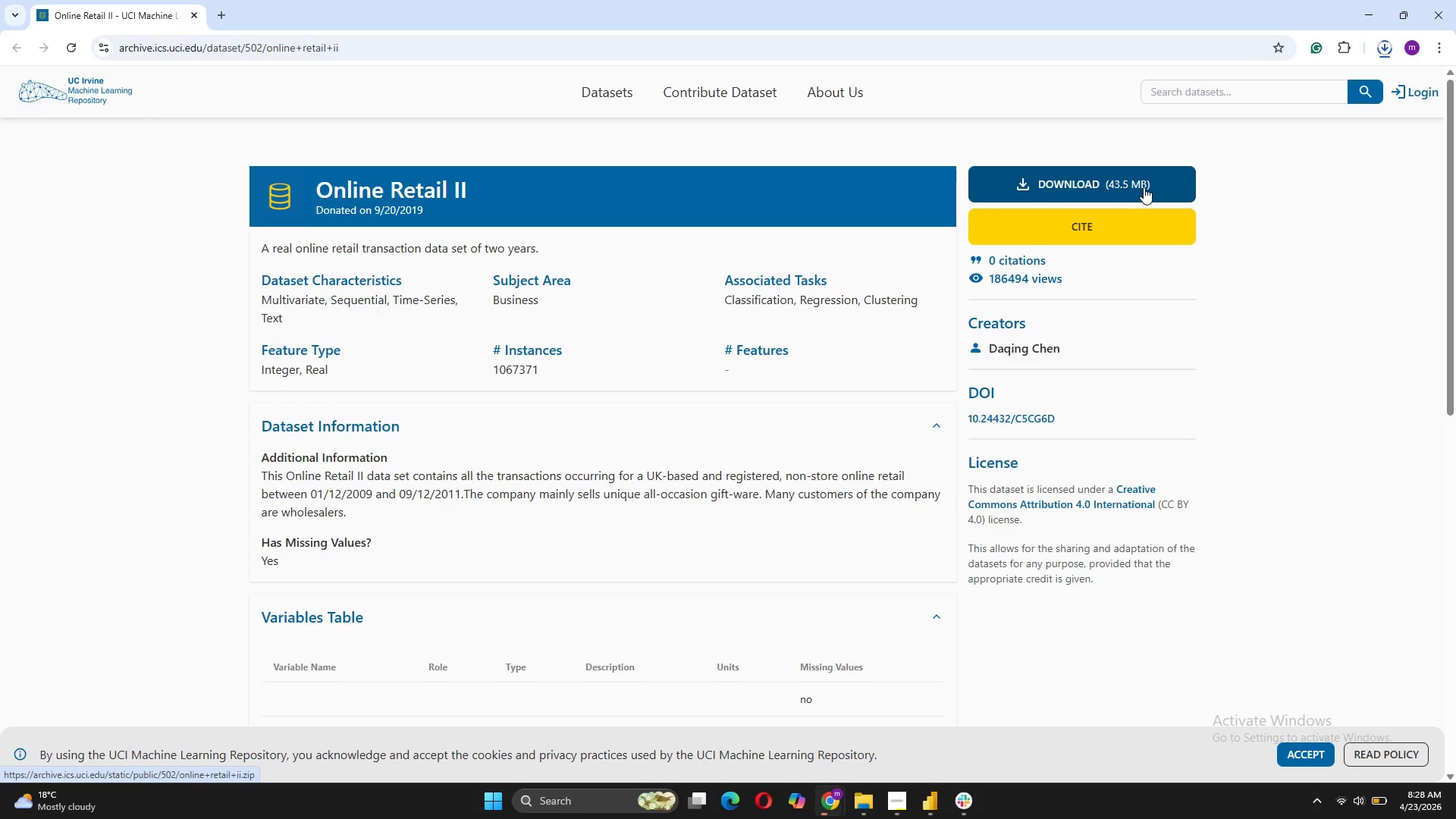 
wait(22.14)
 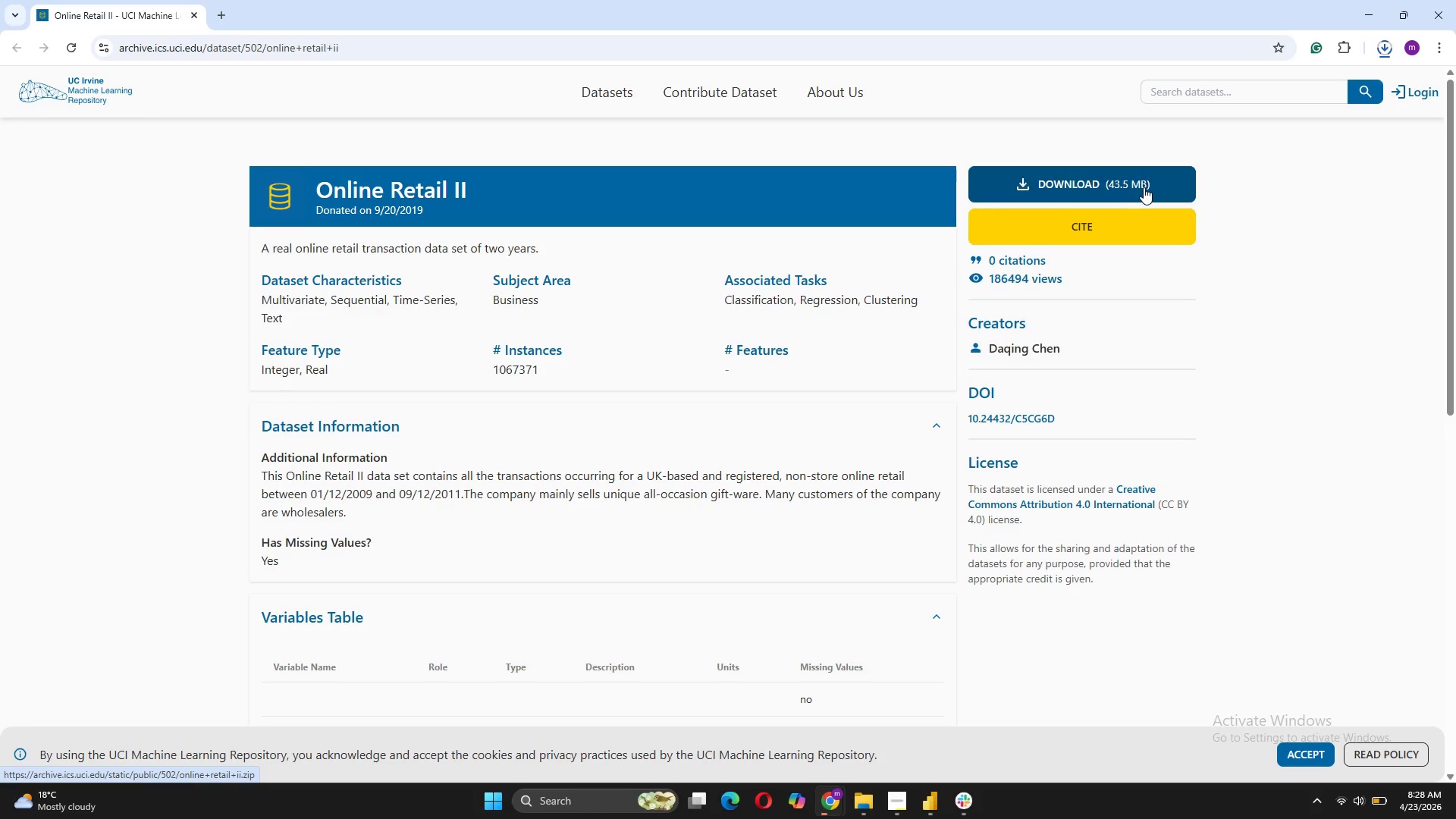 
left_click([1379, 53])
 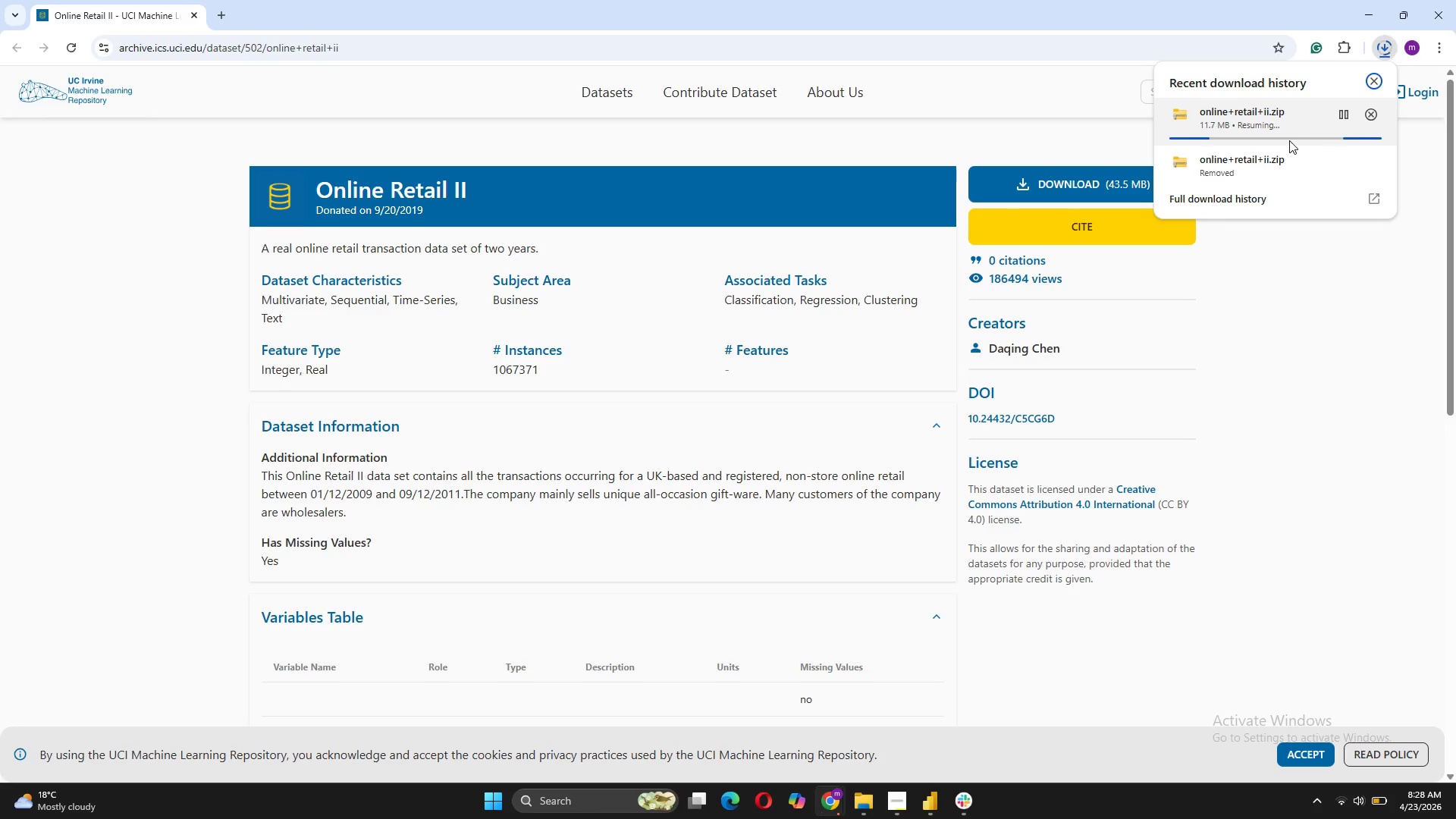 
wait(14.58)
 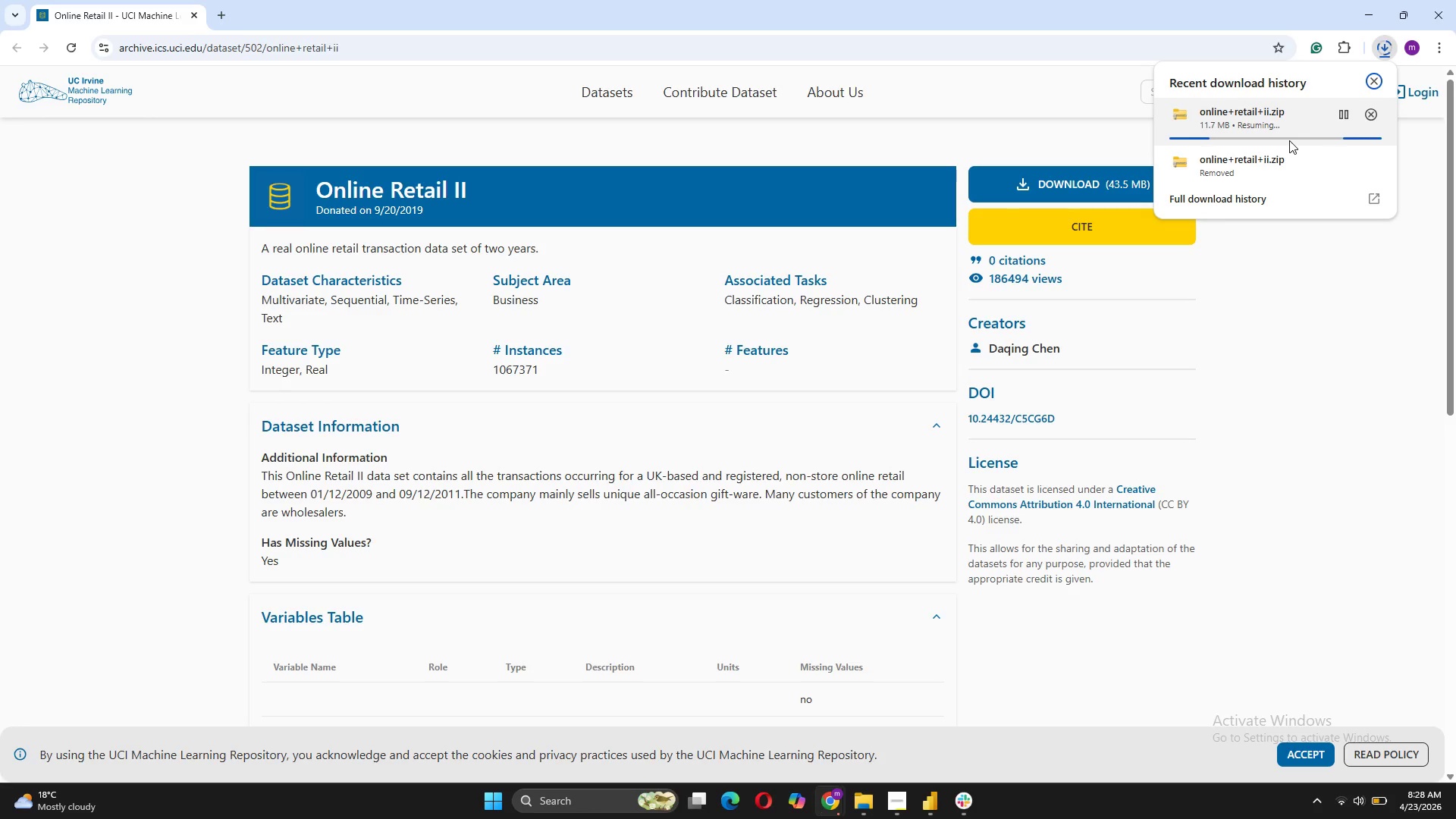 
key(Meta+P)
 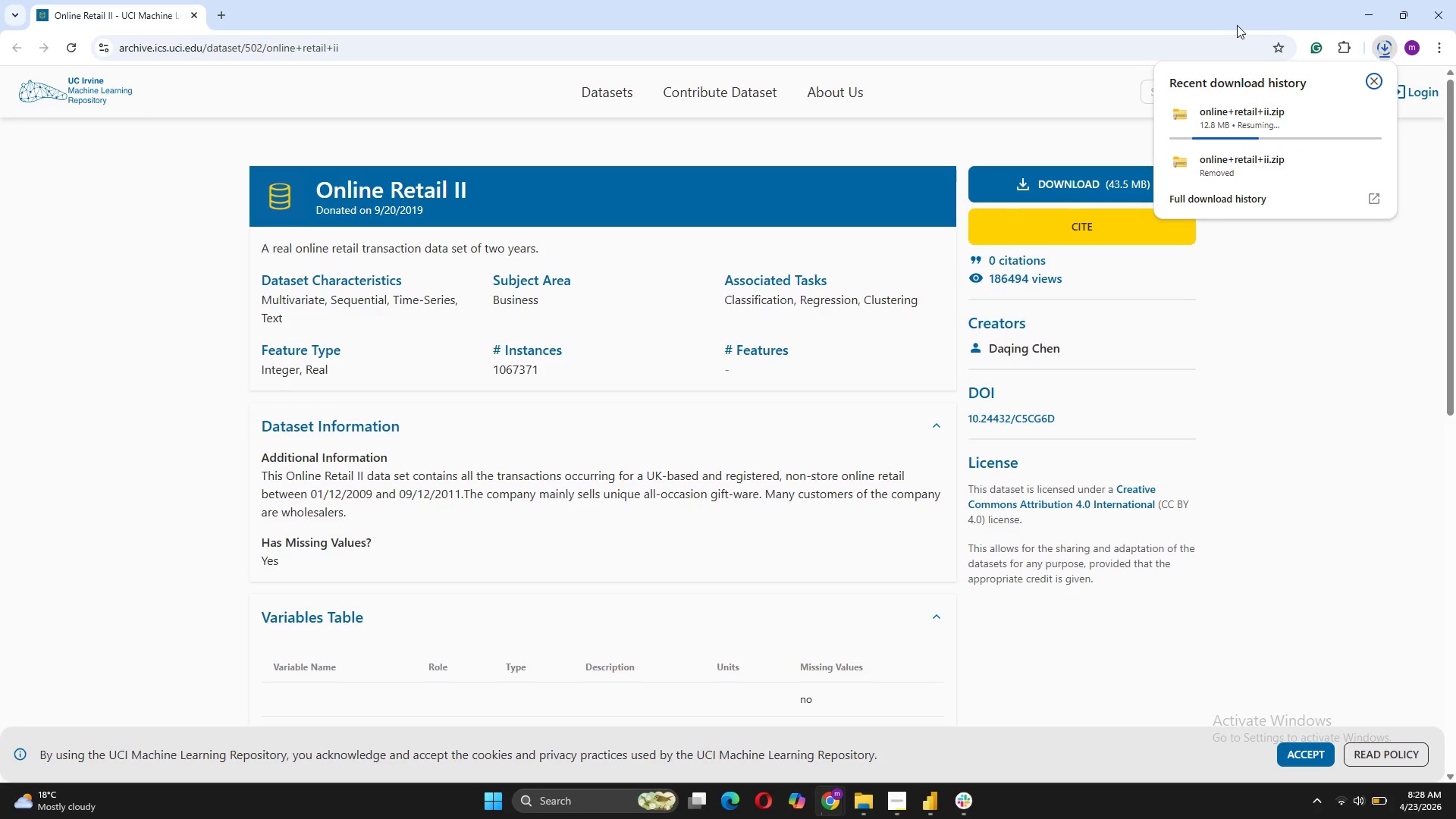 
left_click([1328, 394])
 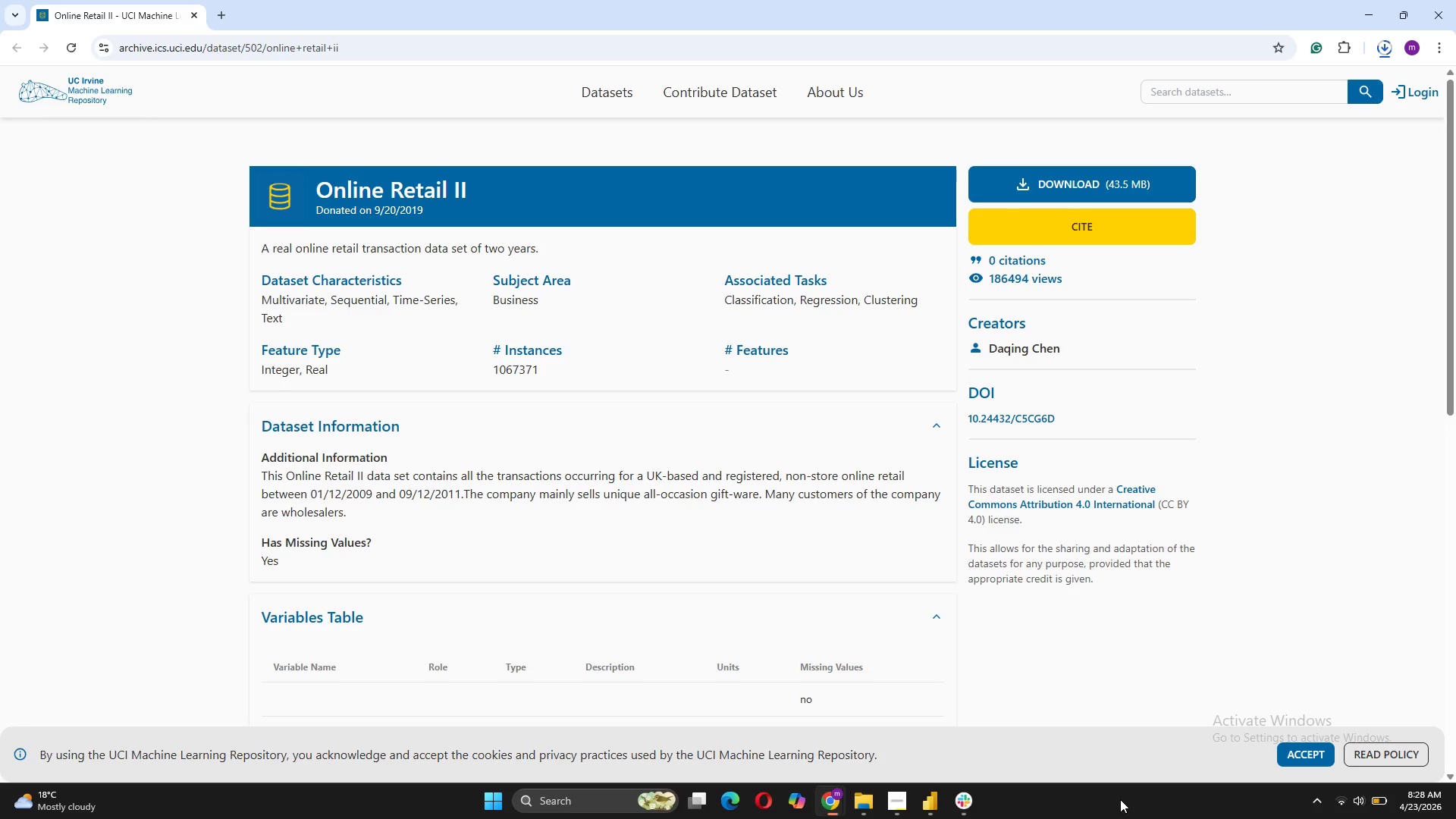 
wait(5.45)
 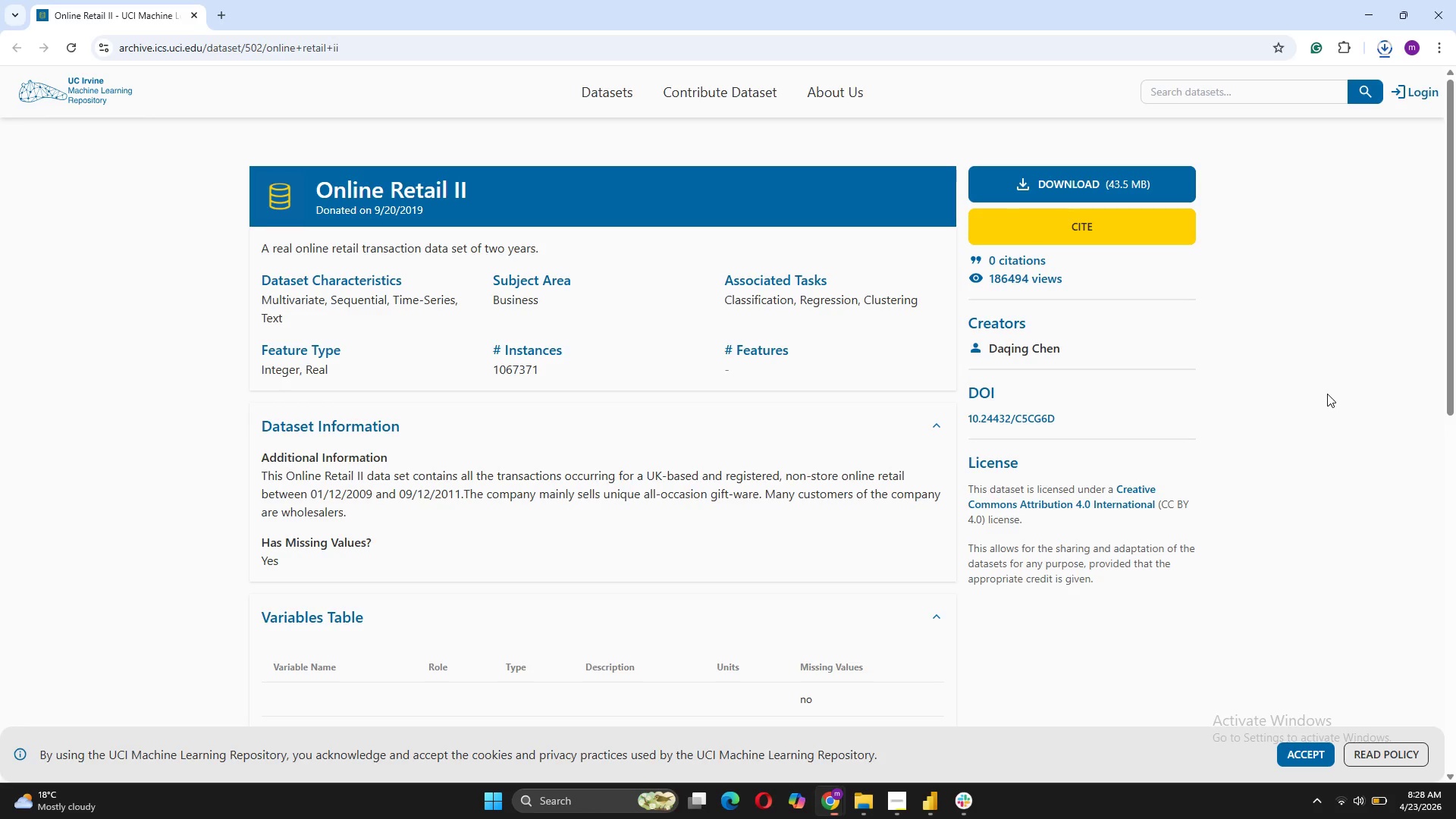 
mouse_move([858, 792])
 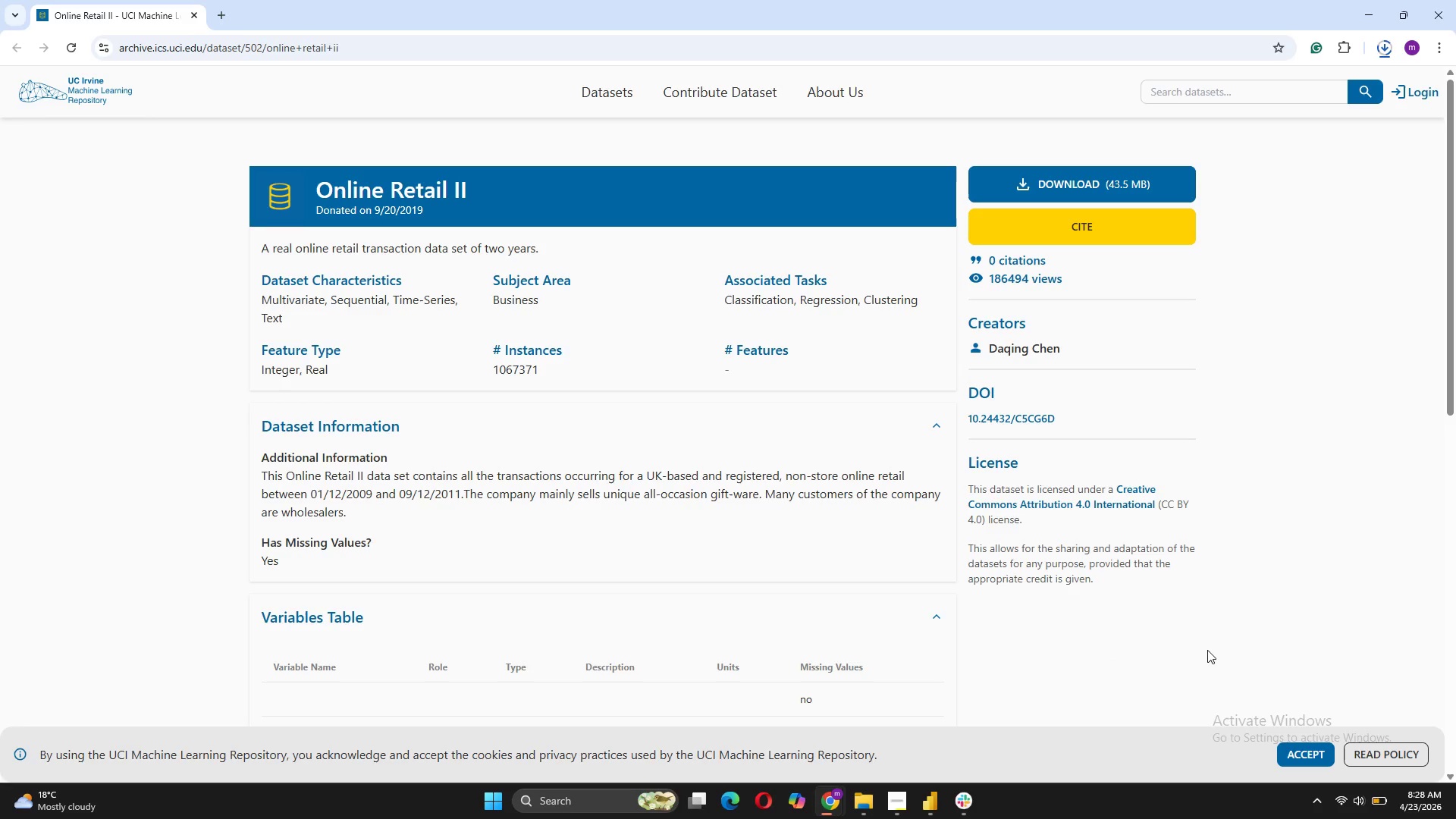 
wait(8.42)
 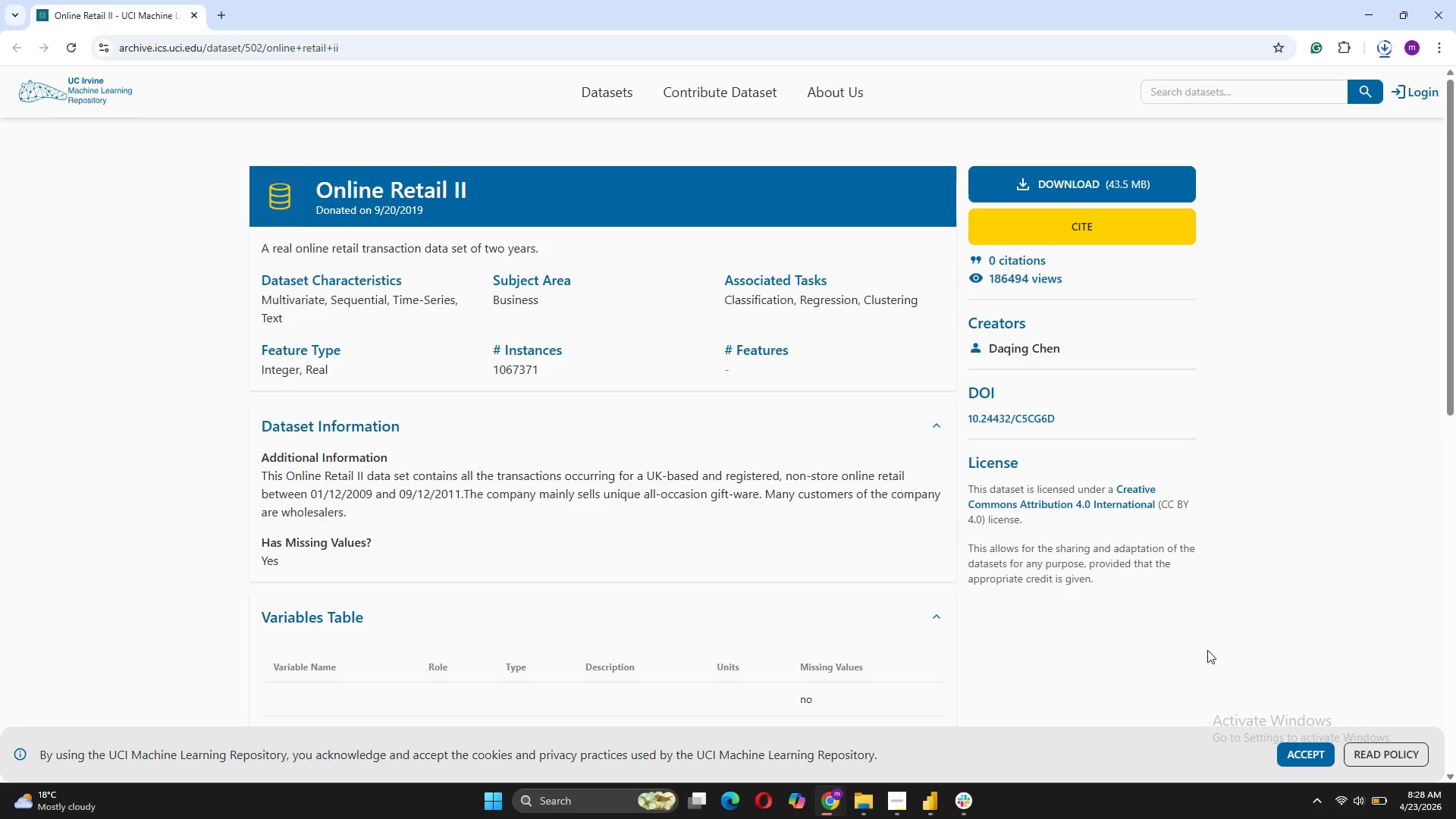 
left_click([816, 672])
 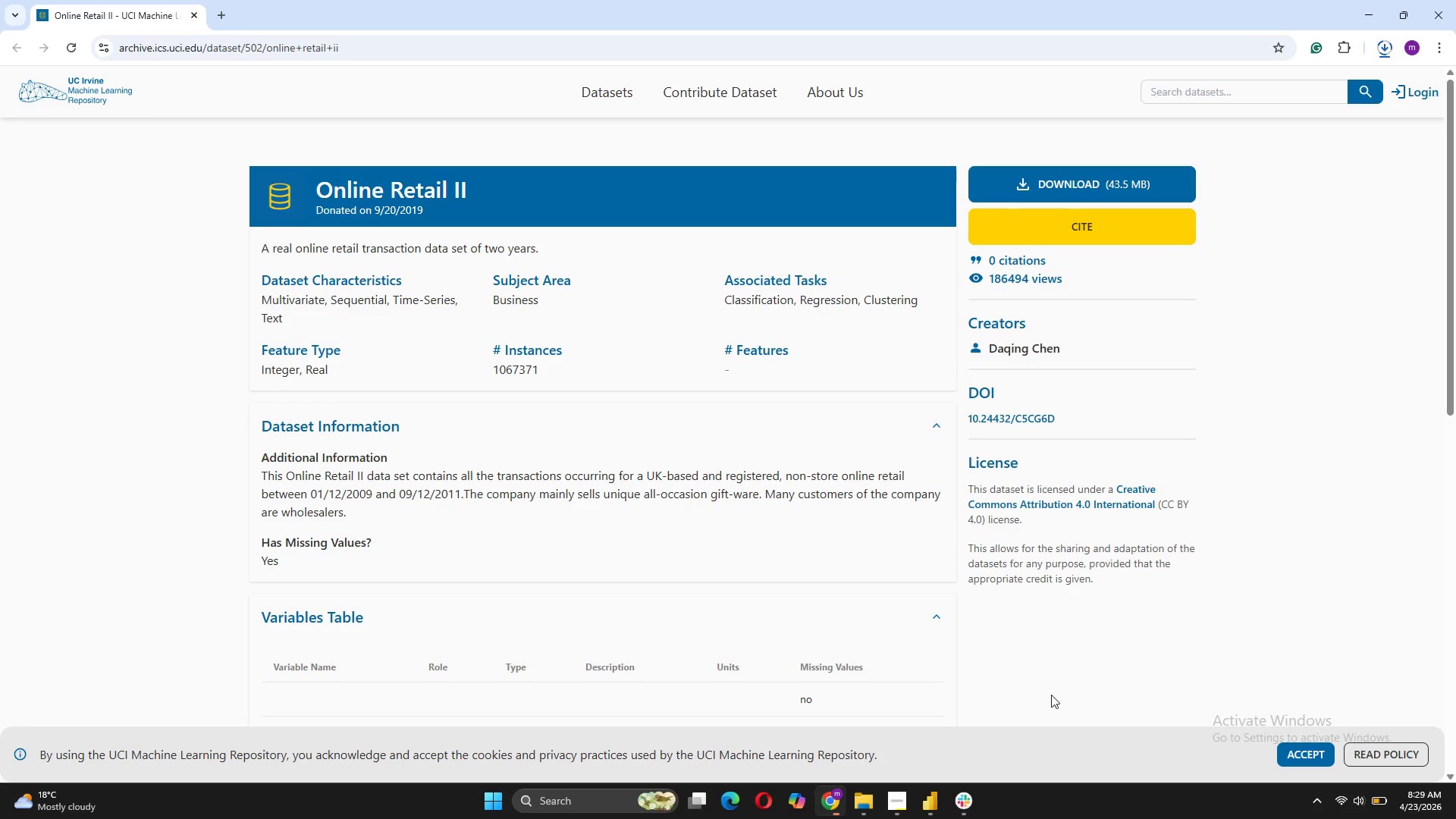 
wait(22.25)
 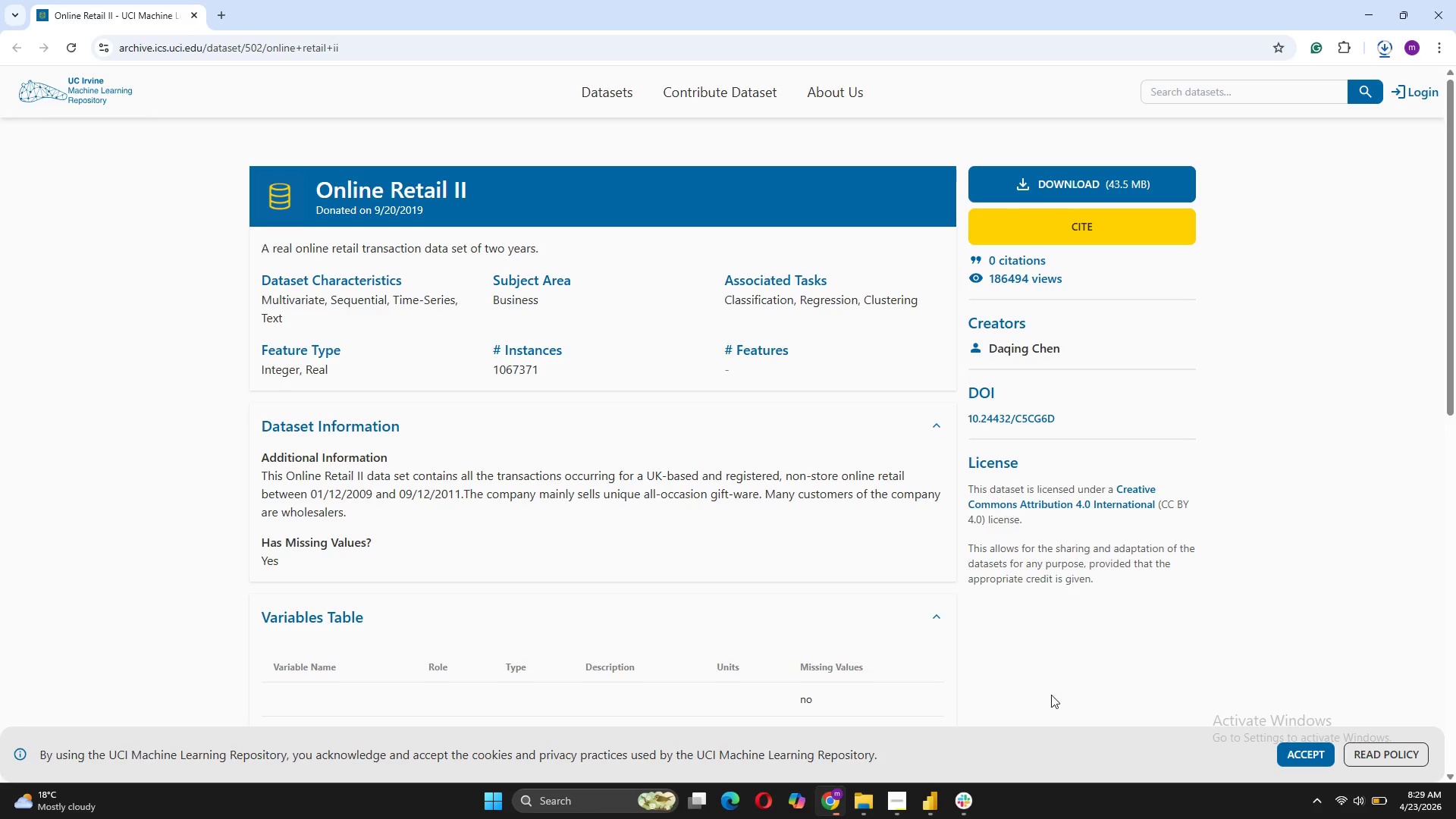 
left_click([1384, 48])
 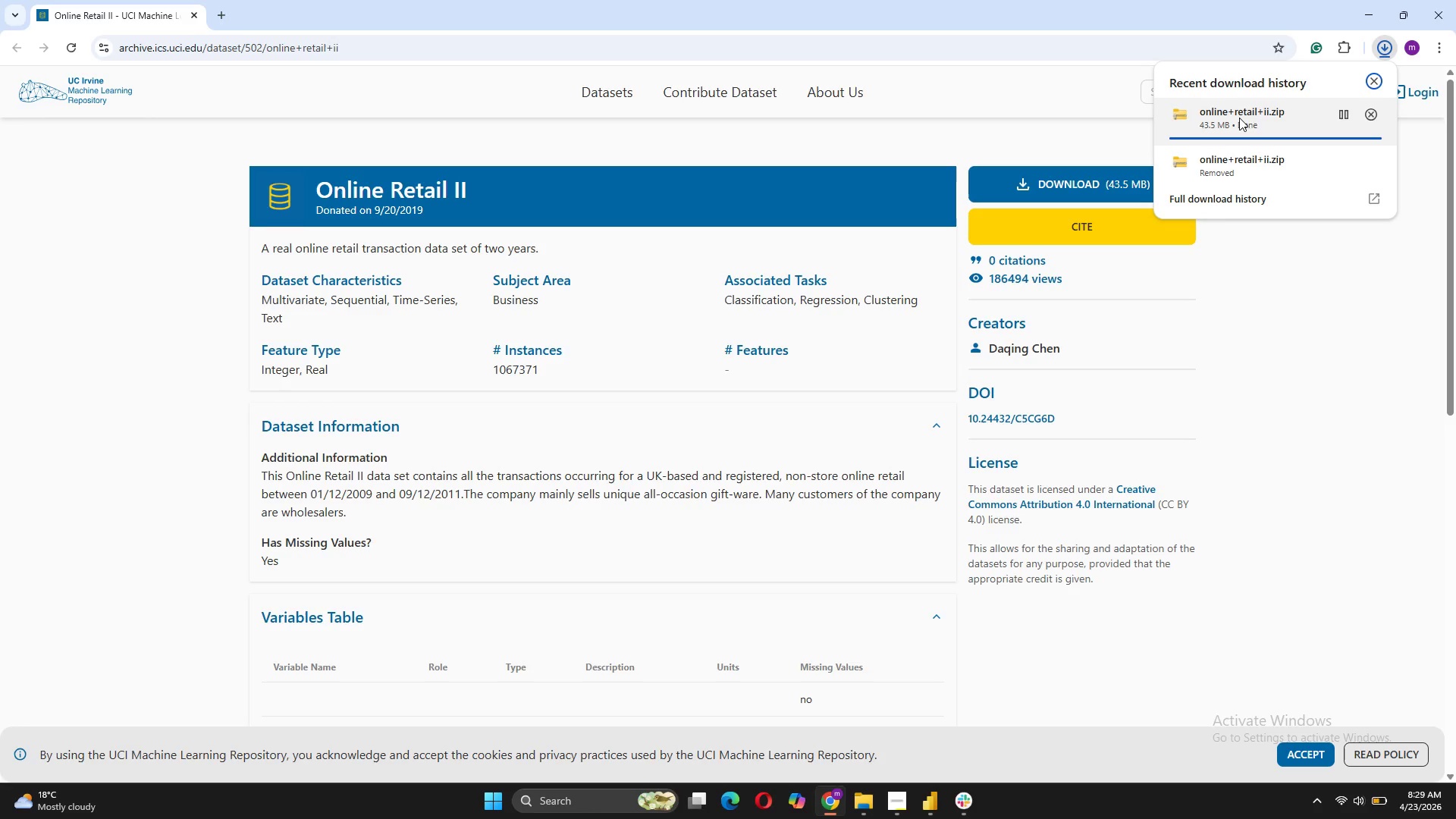 
wait(6.09)
 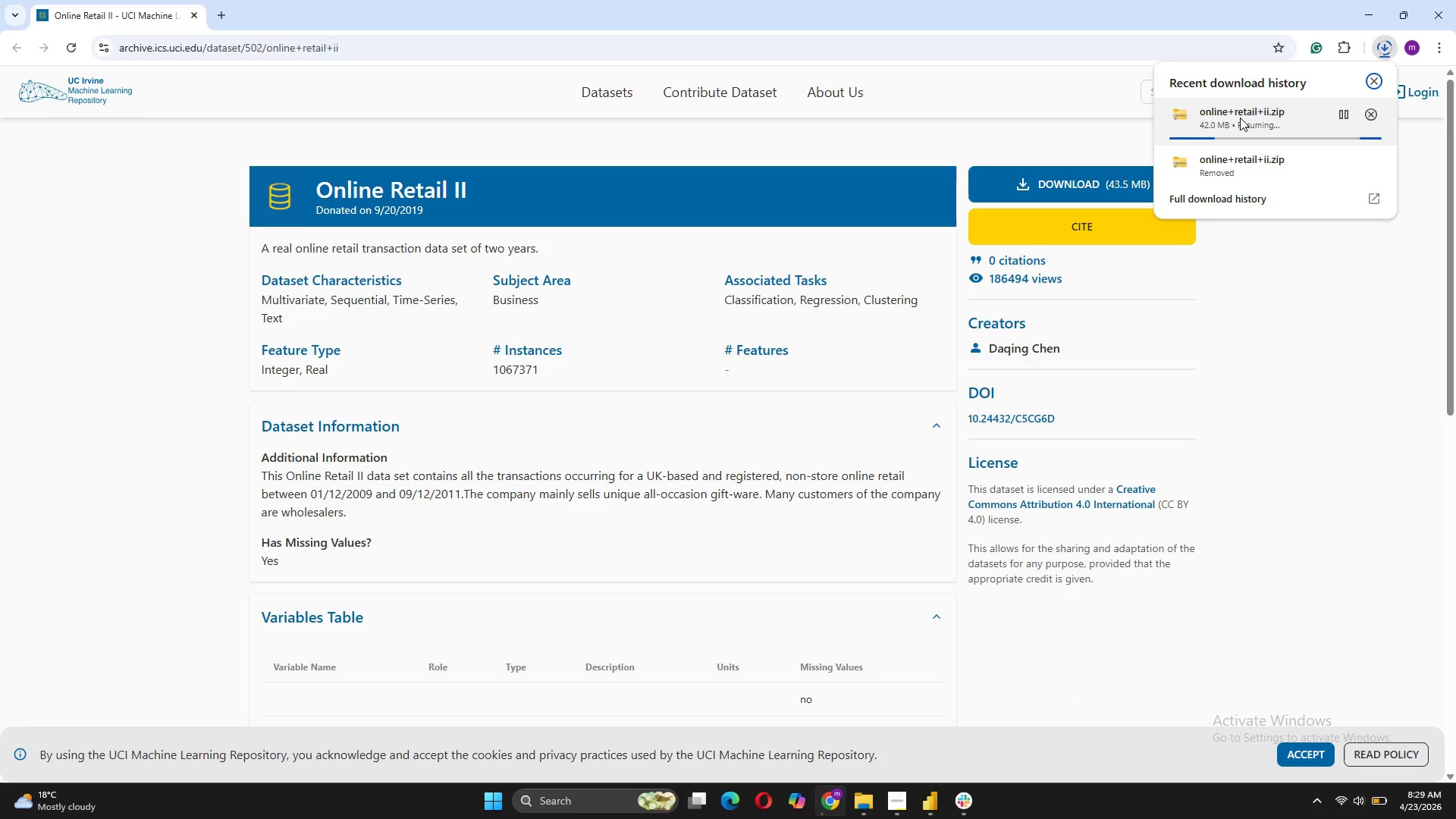 
left_click([1265, 105])
 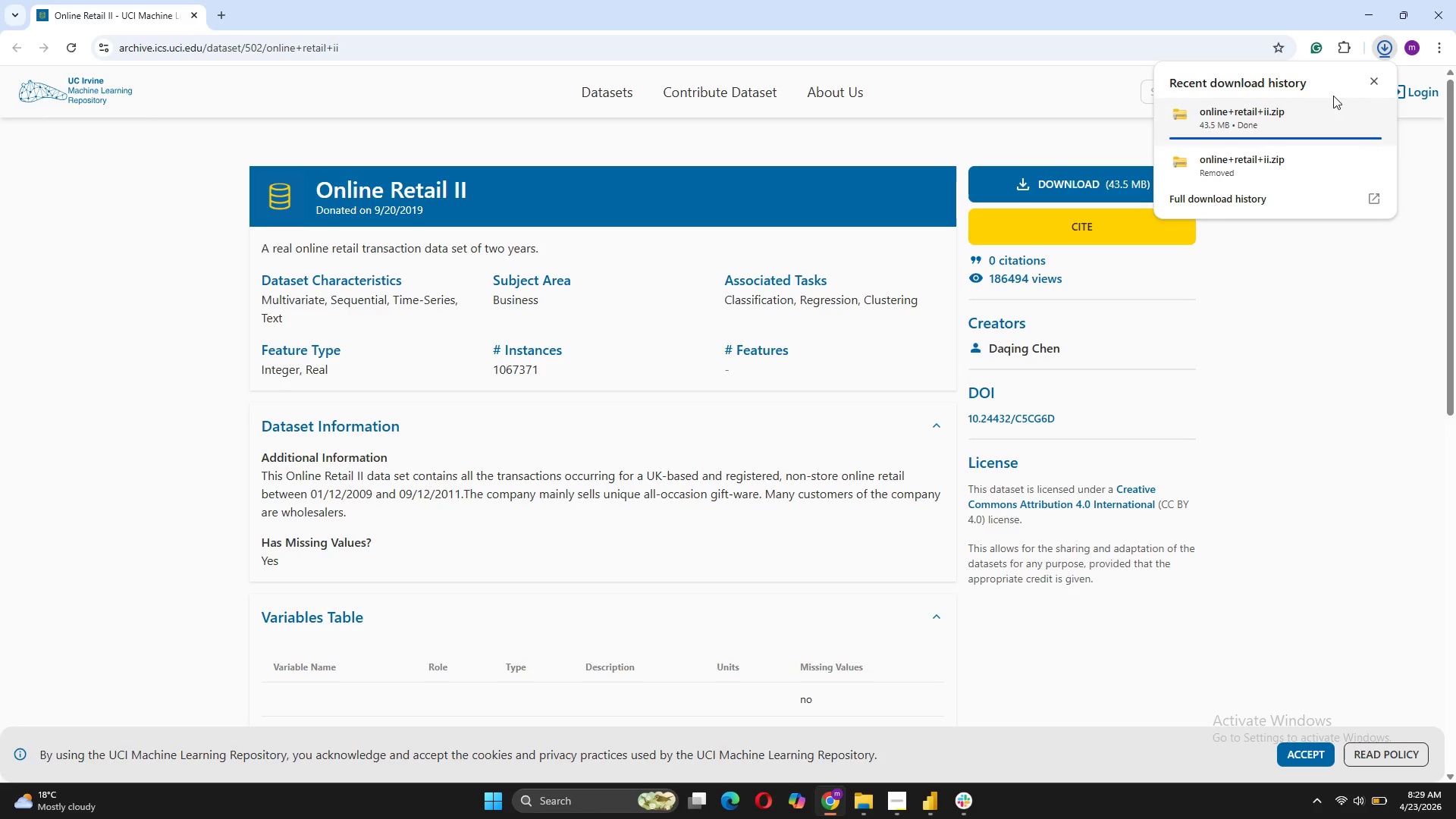 
double_click([1253, 126])
 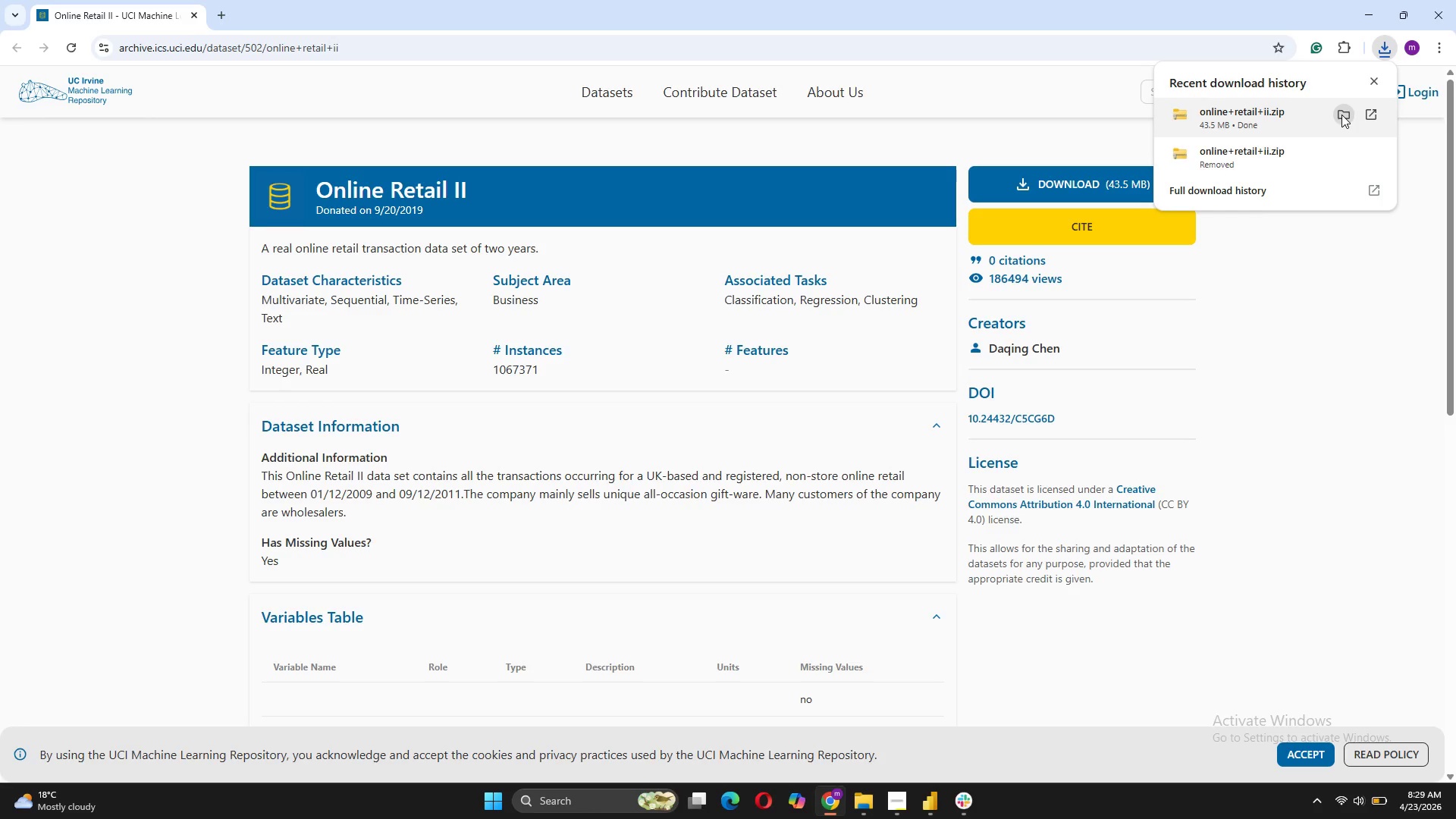 
double_click([1340, 115])
 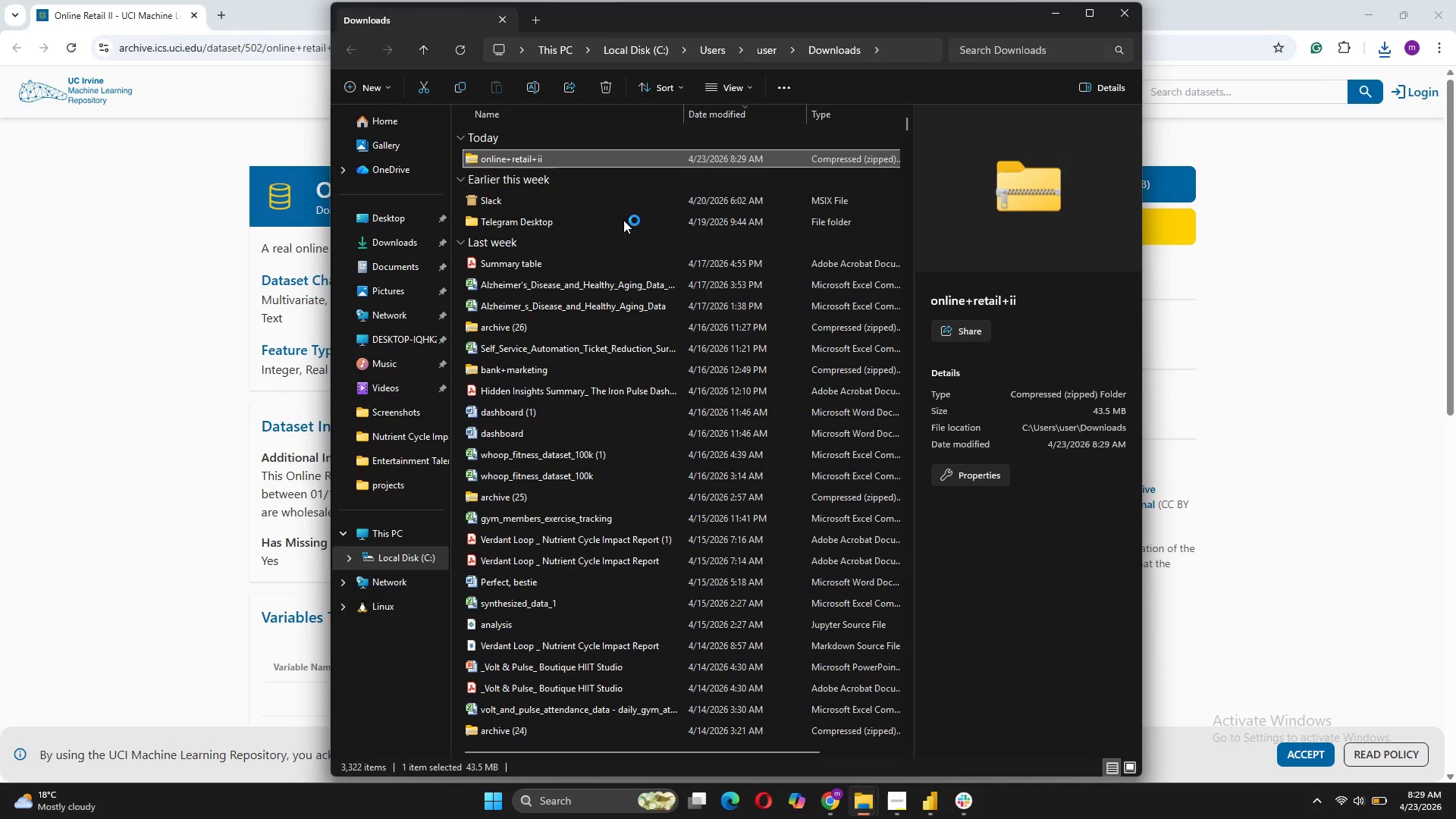 
double_click([607, 156])
 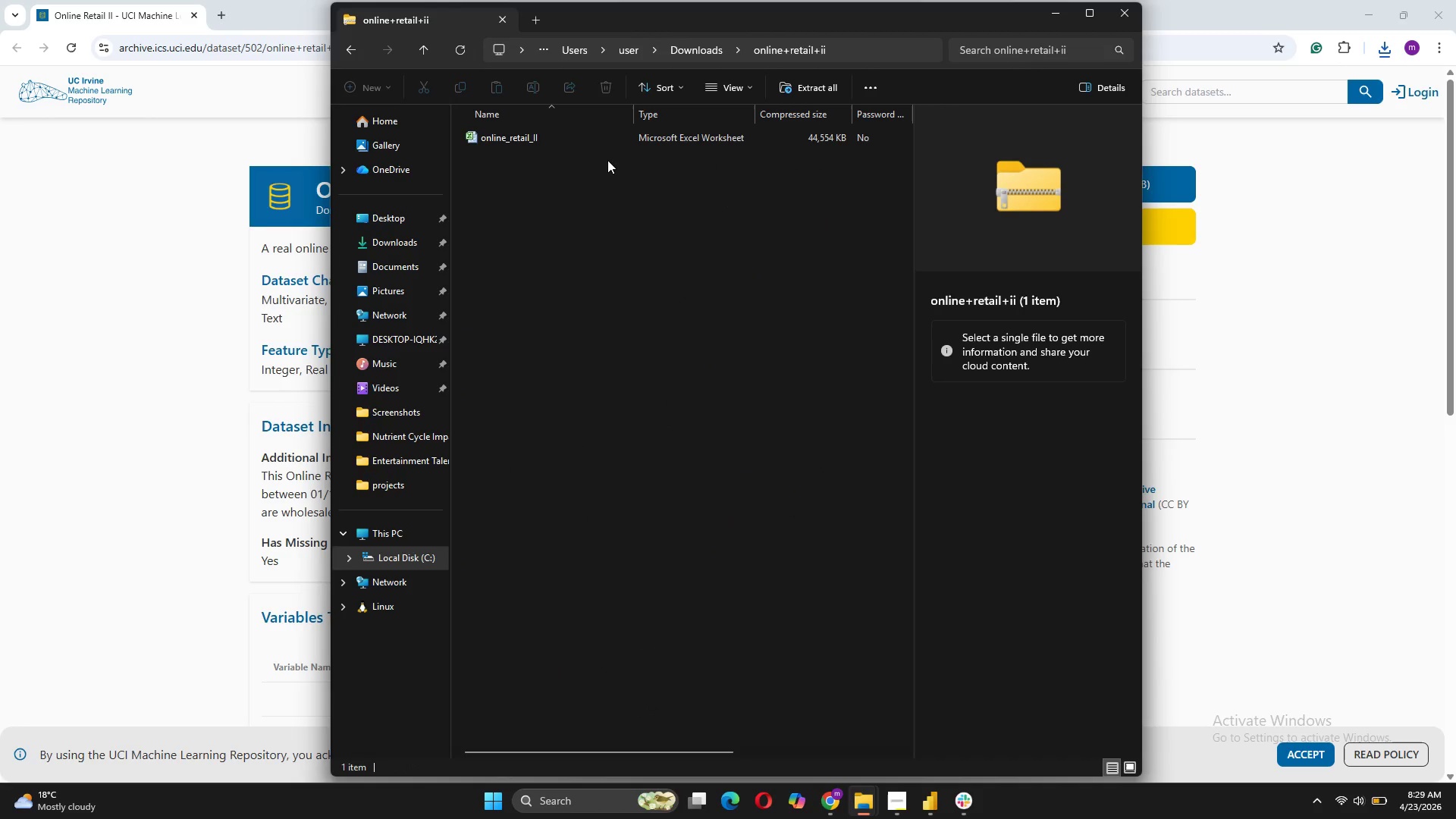 
right_click([610, 134])
 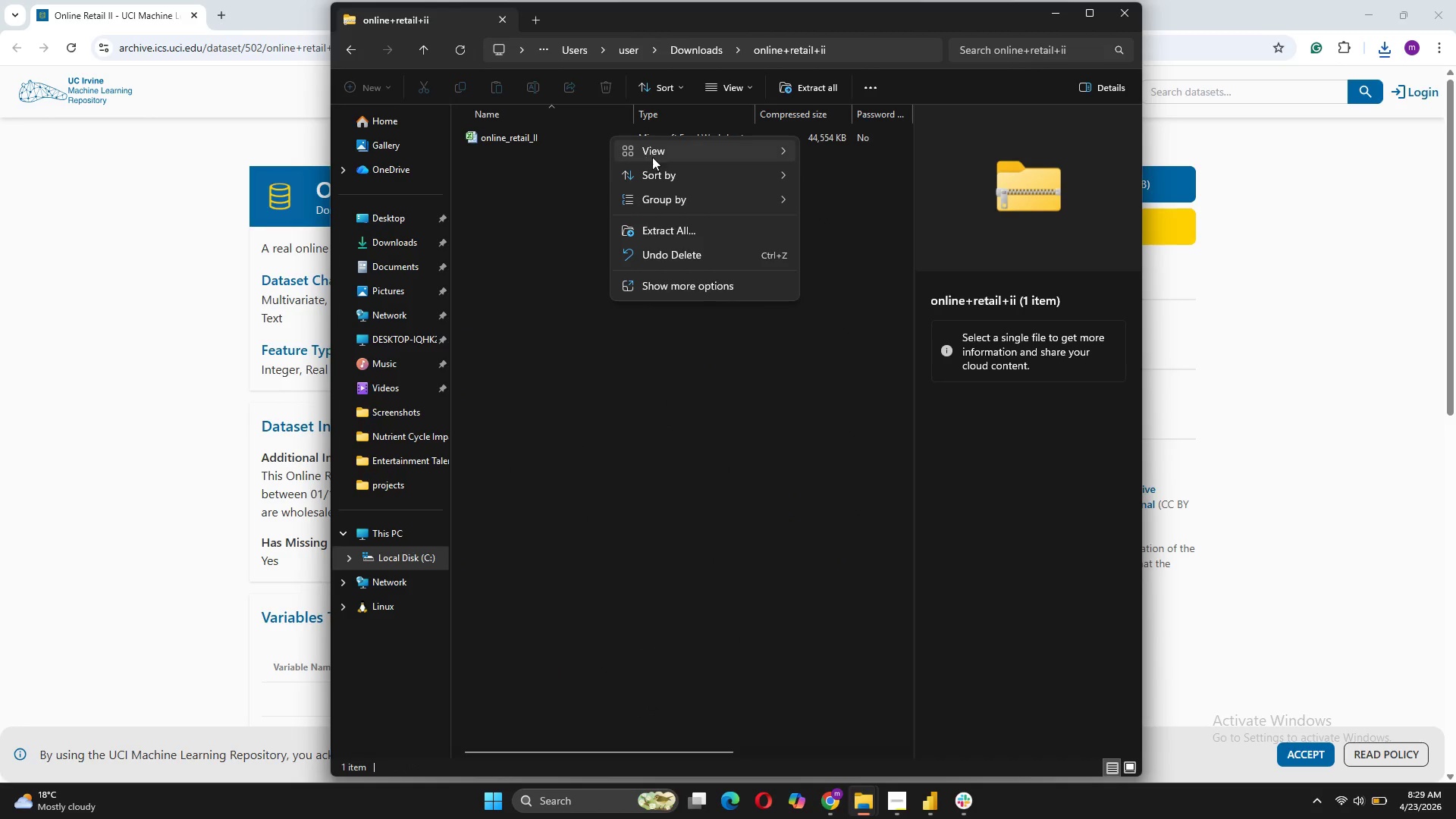 
mouse_move([538, 137])
 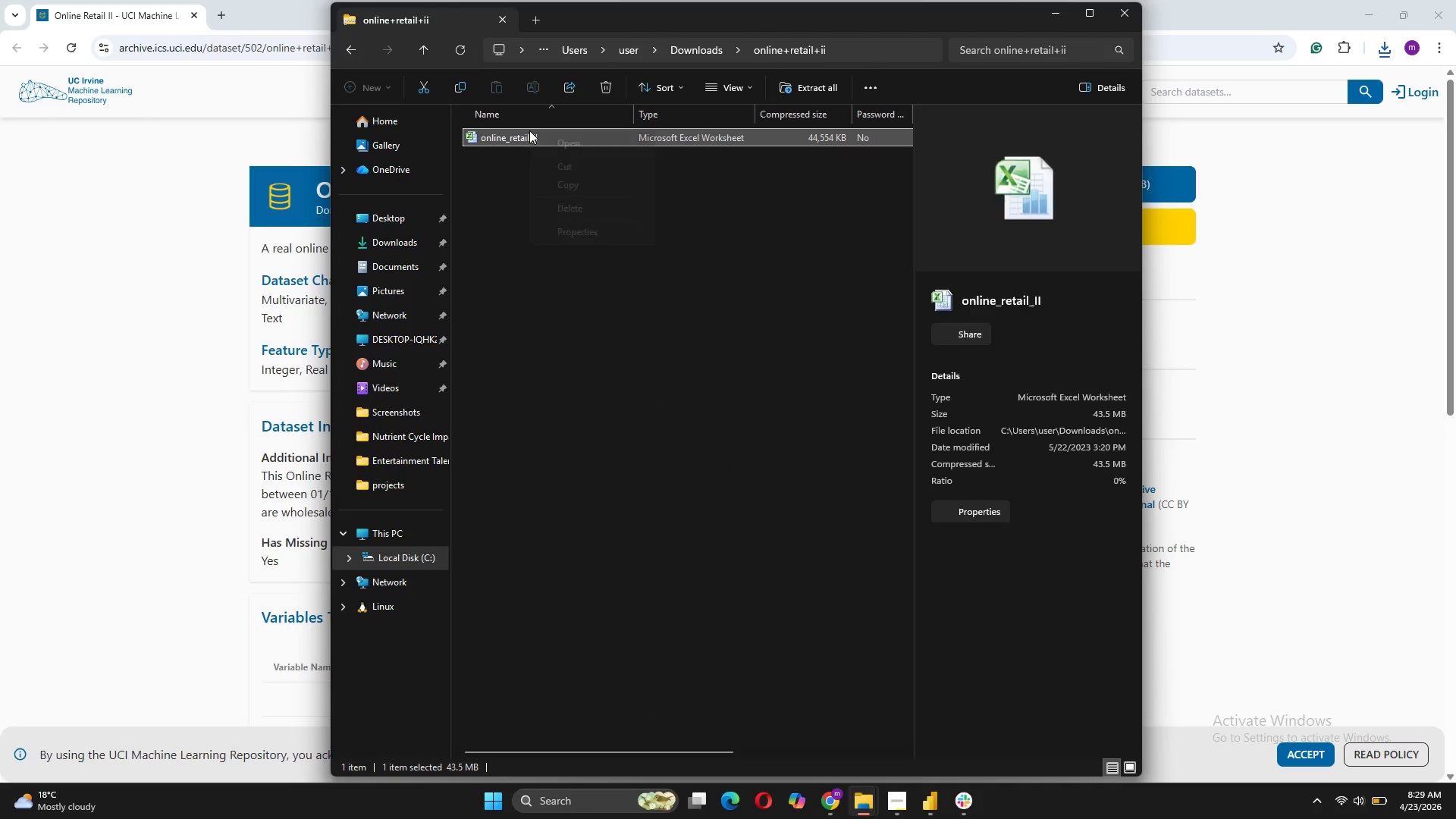 
mouse_move([554, 143])
 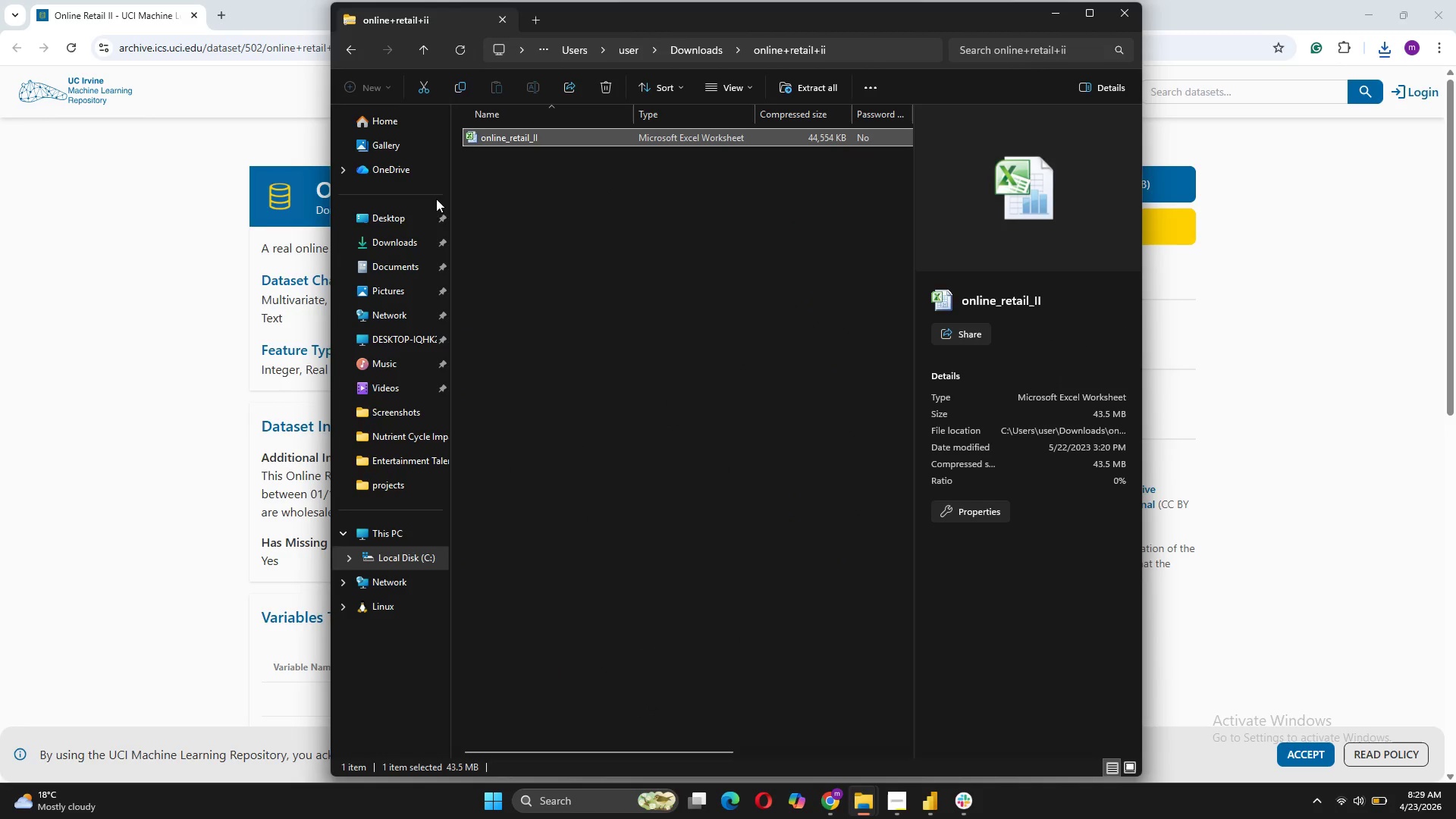 
left_click([388, 218])
 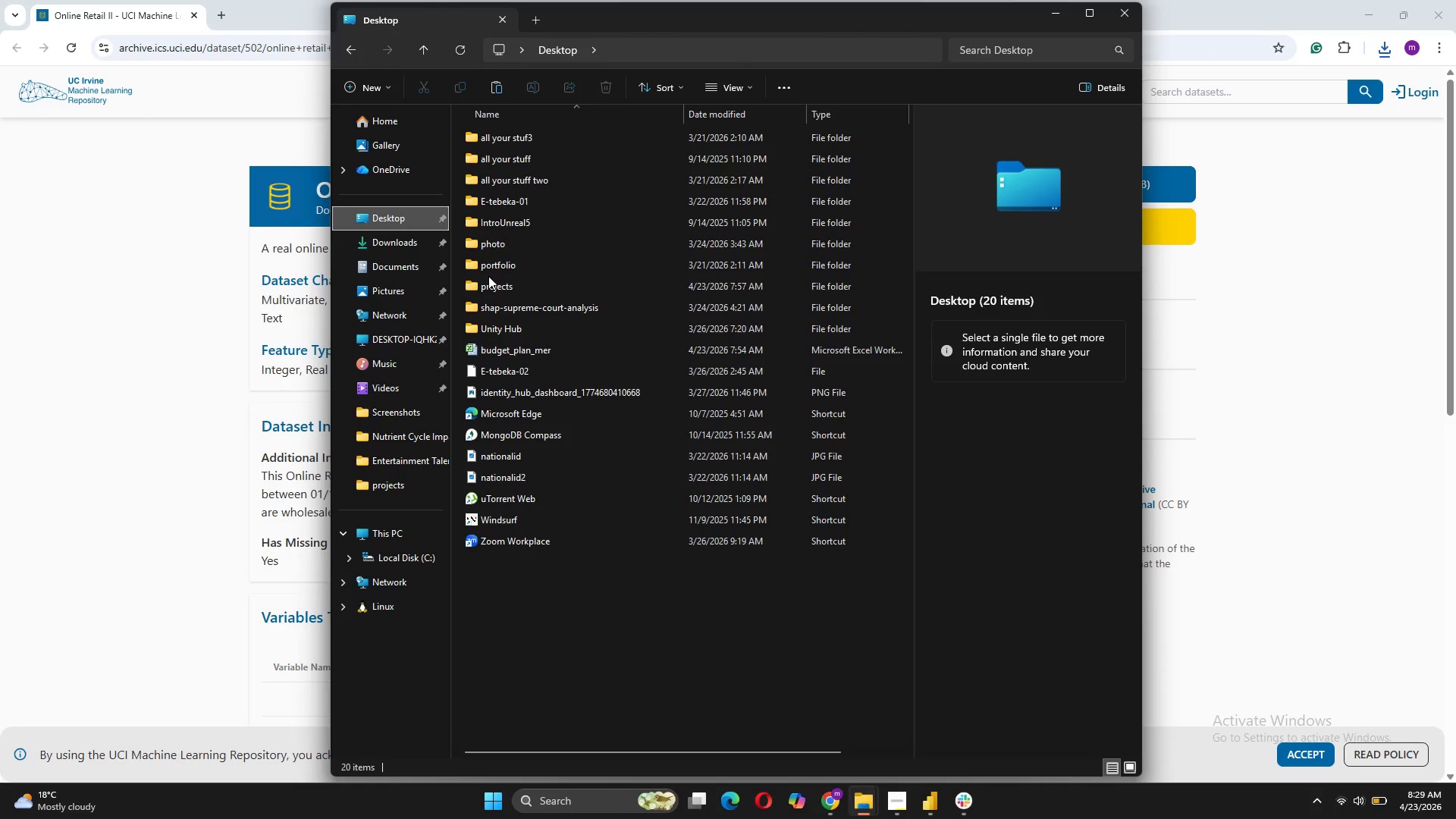 
double_click([487, 281])